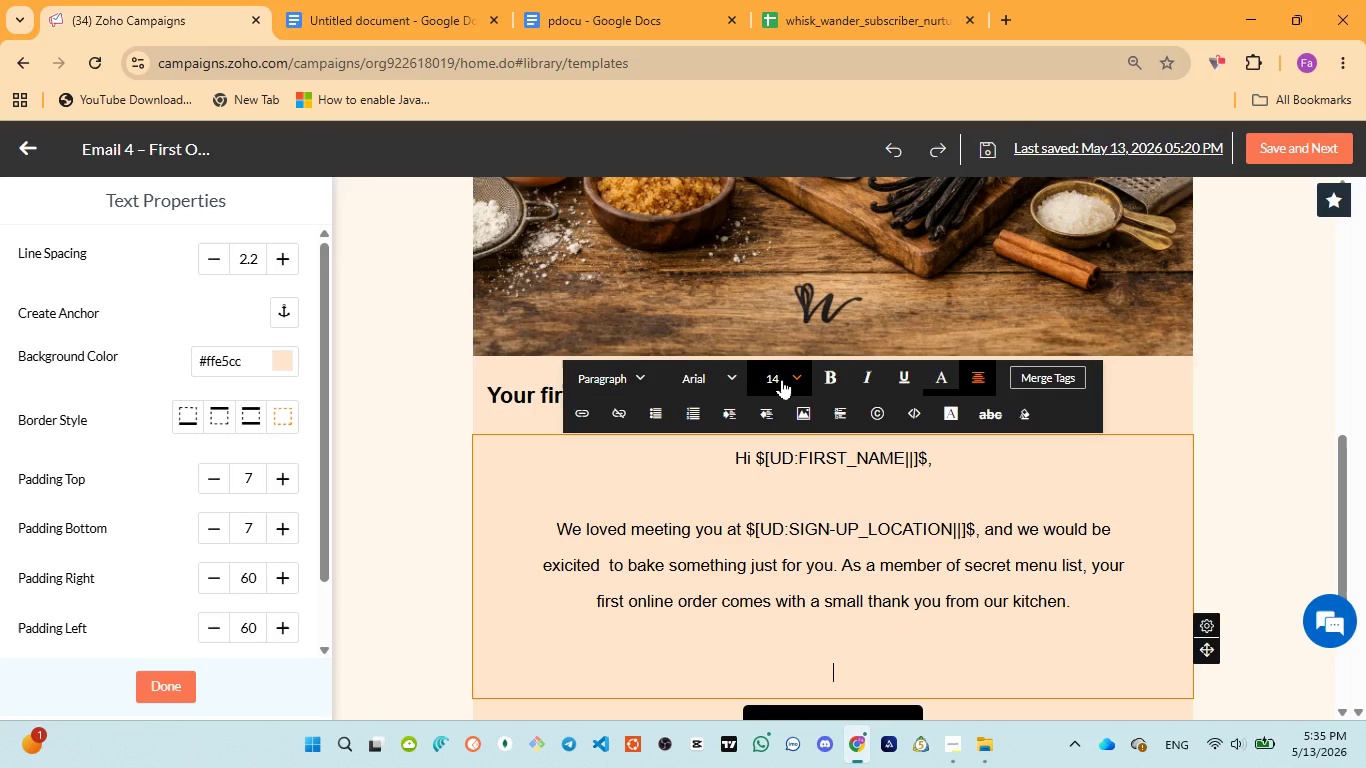 
type(Use code )
 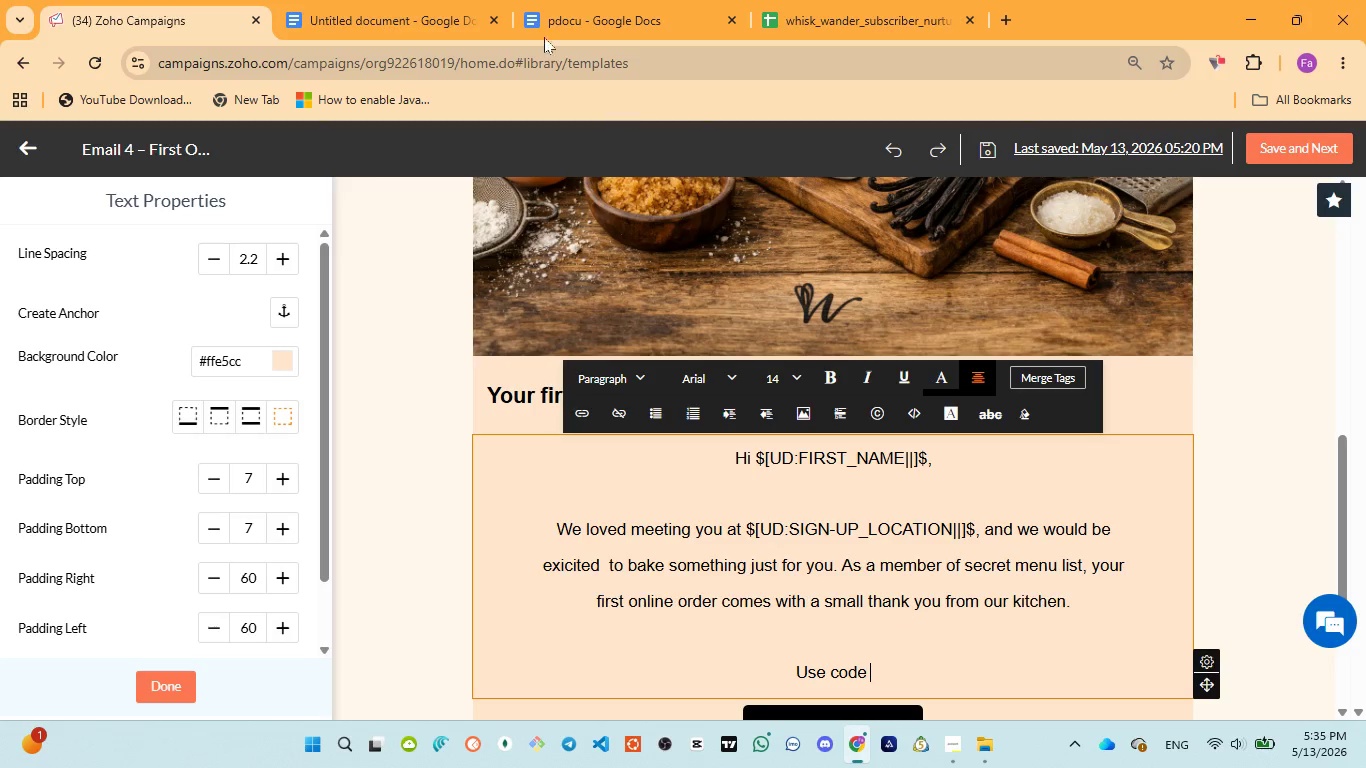 
left_click([547, 10])
 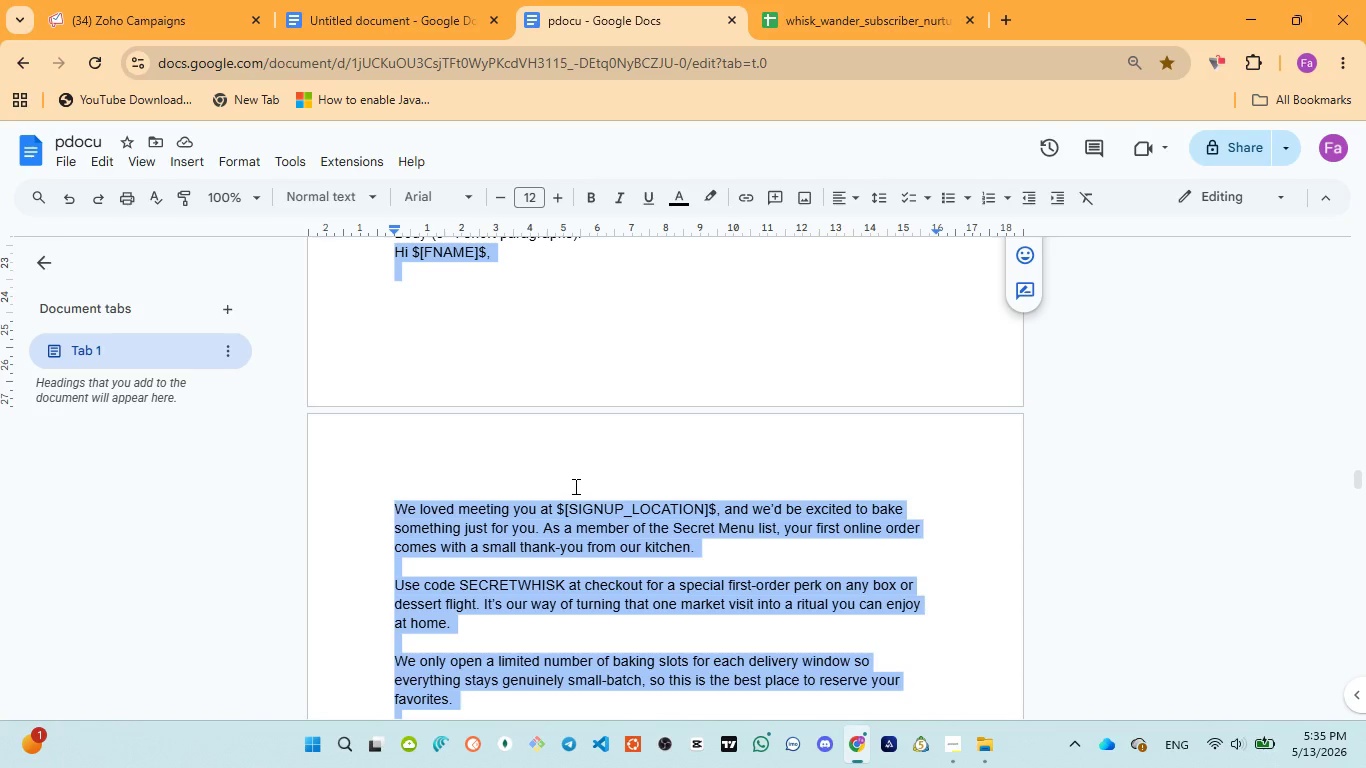 
left_click_drag(start_coordinate=[163, 0], to_coordinate=[168, 4])
 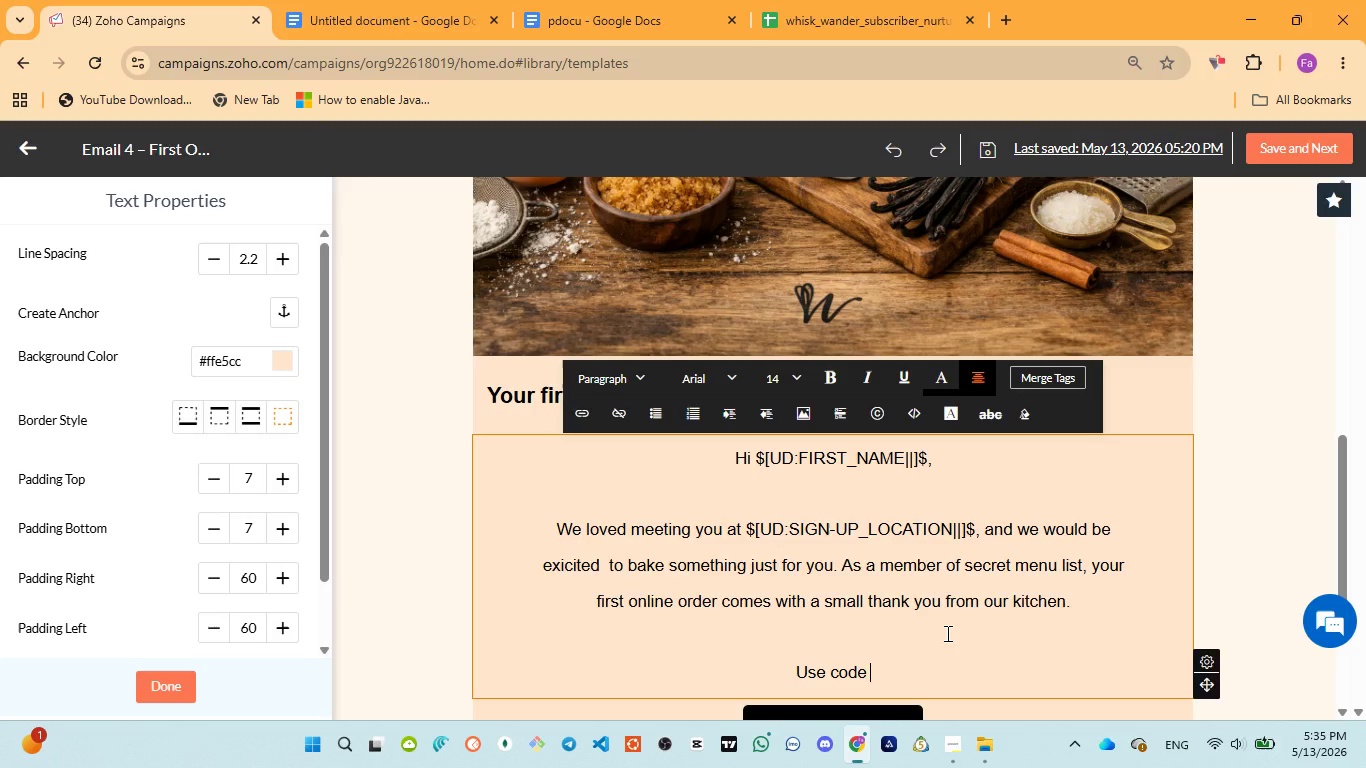 
type(SECRETWHISK at checkout )
 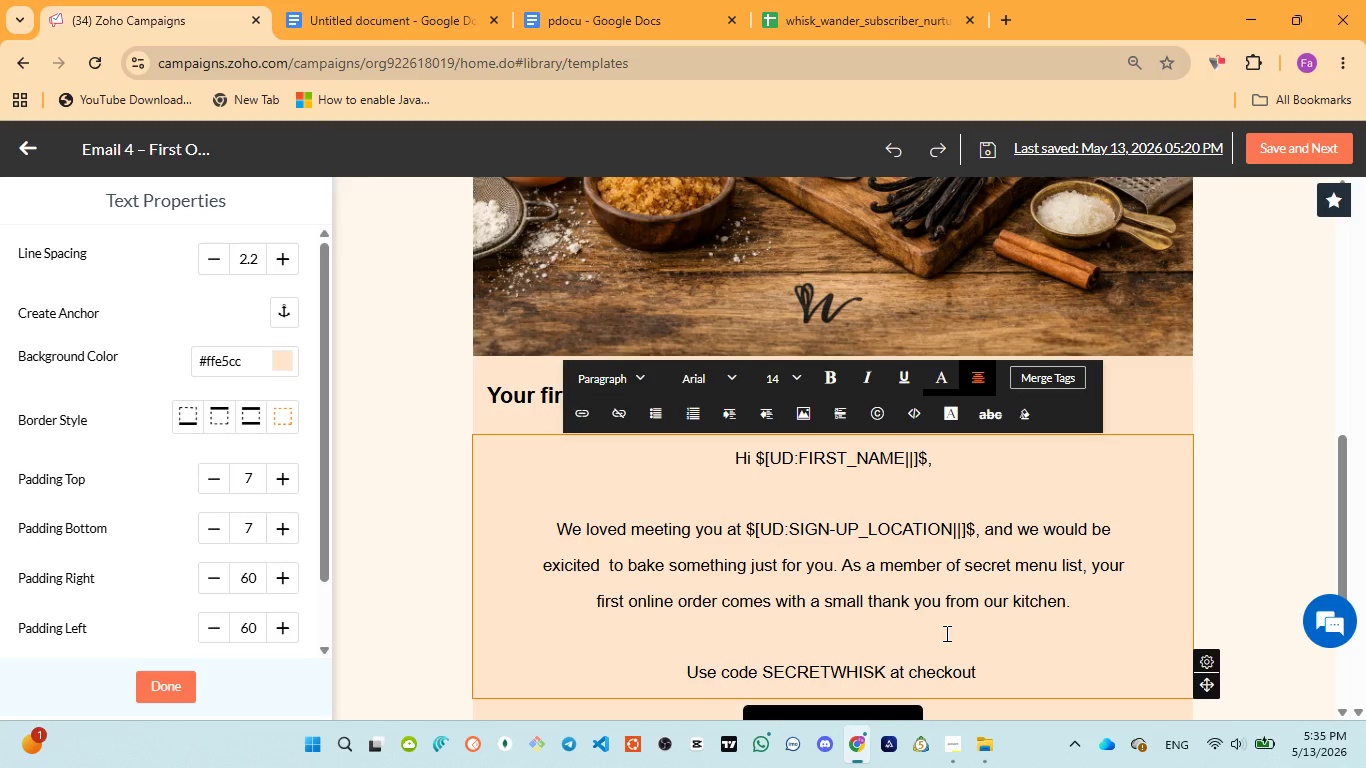 
wait(8.0)
 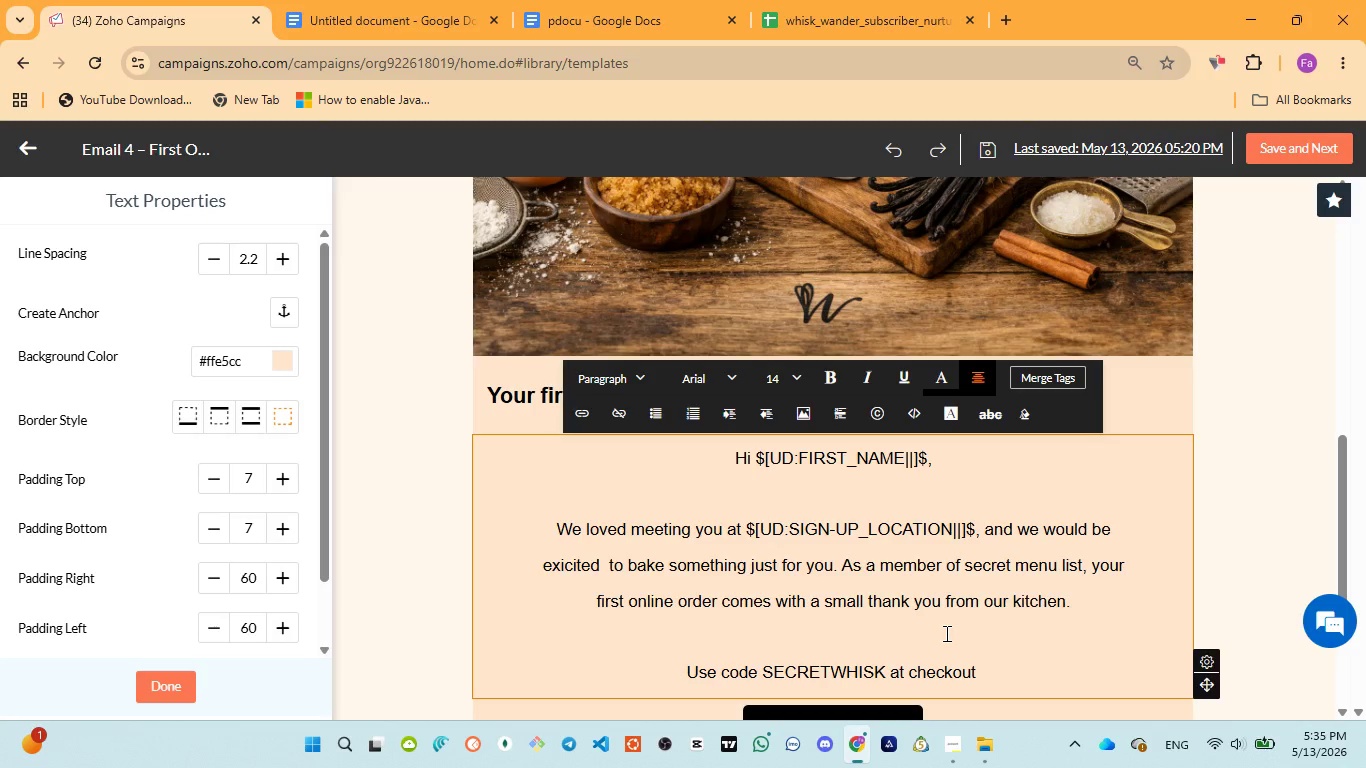 
left_click([570, 23])
 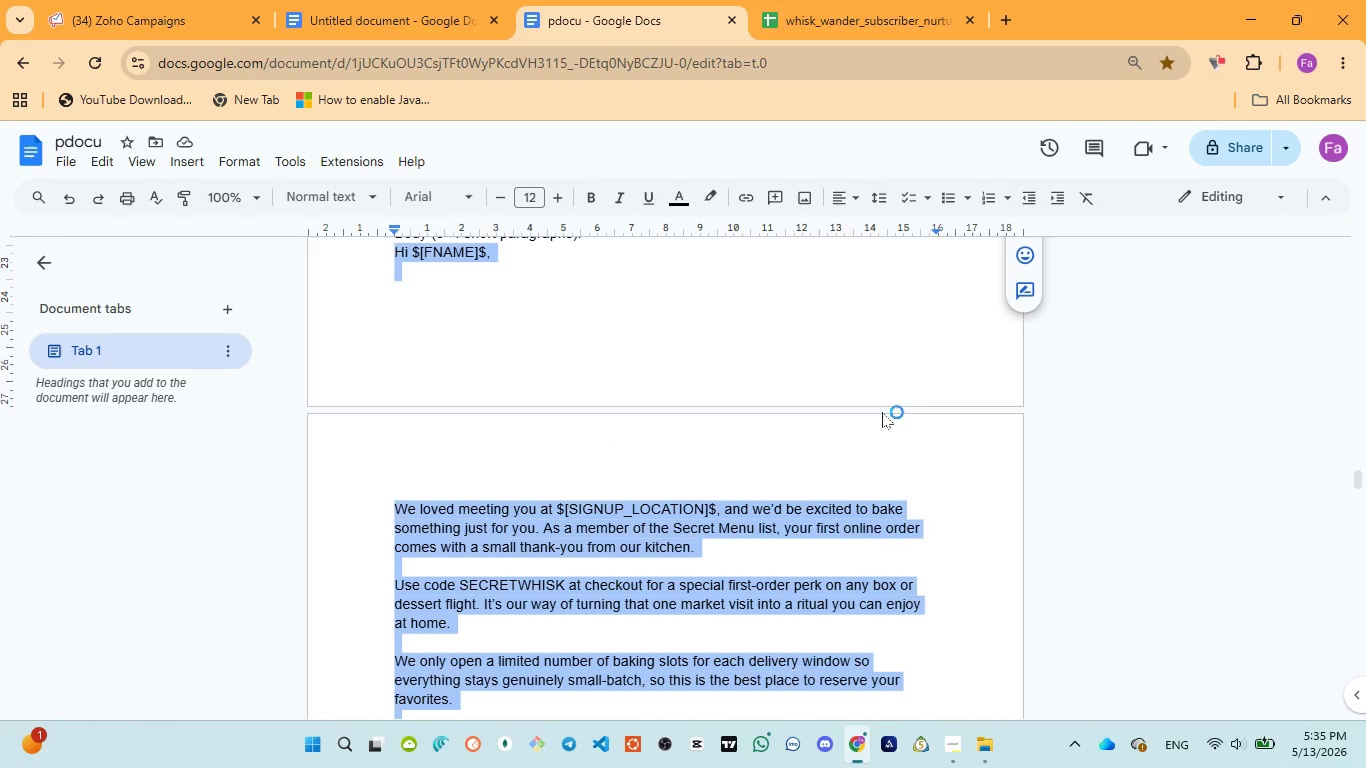 
scroll: coordinate [749, 491], scroll_direction: down, amount: 2.0
 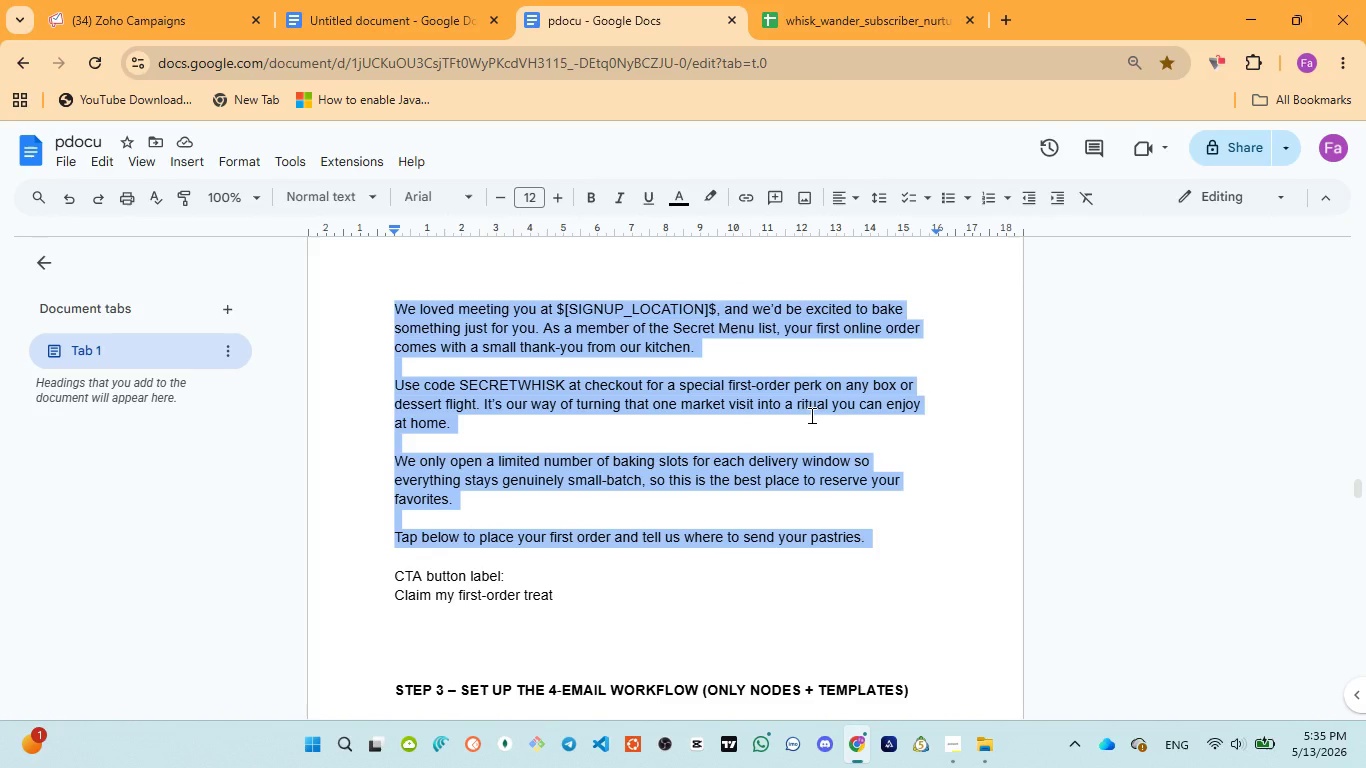 
left_click([142, 9])
 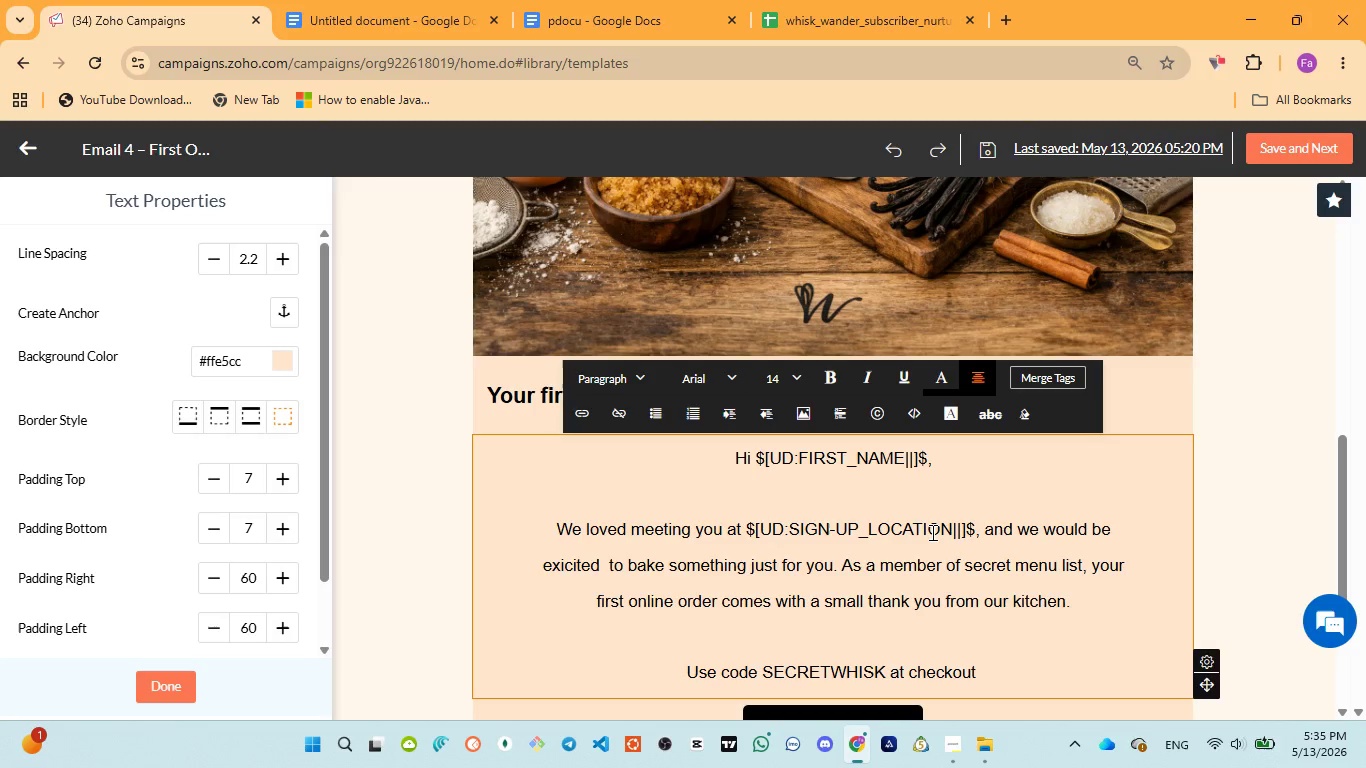 
type(for a special first order )
 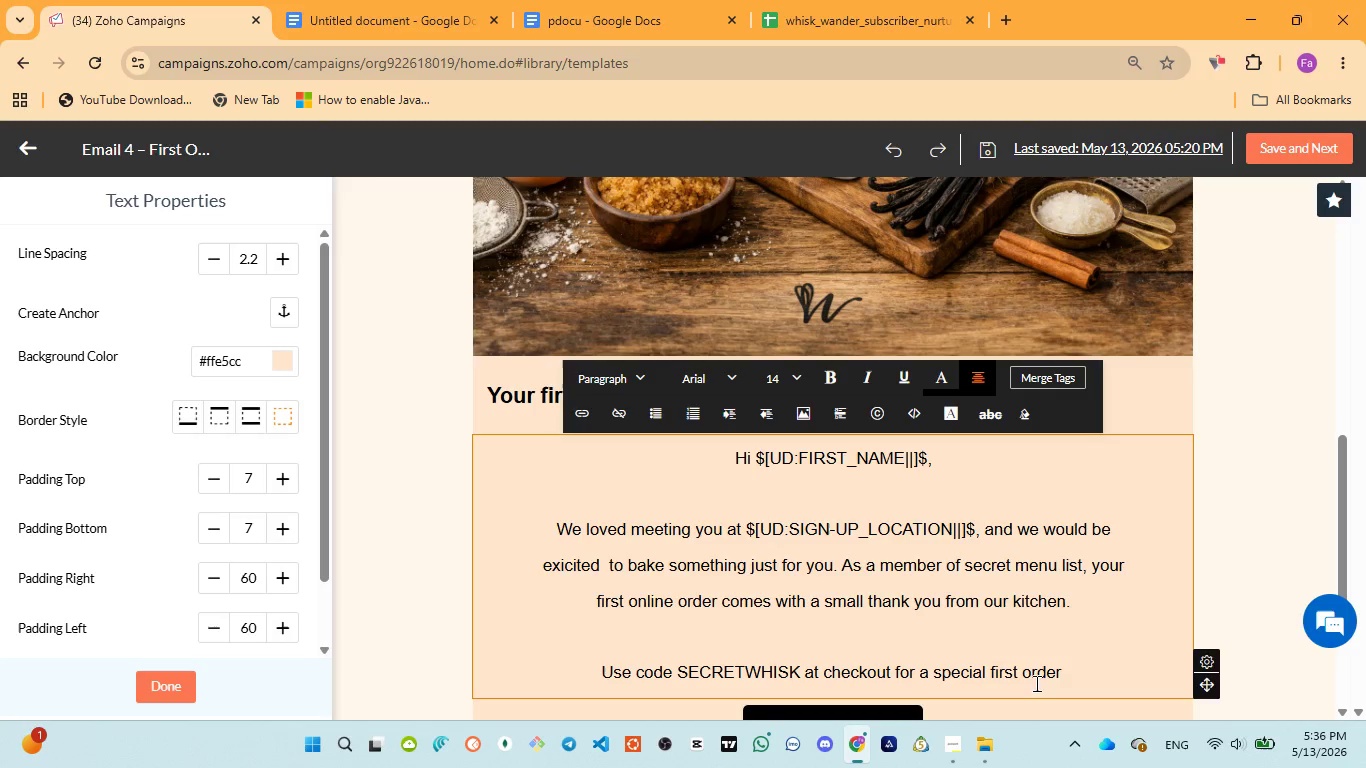 
wait(5.42)
 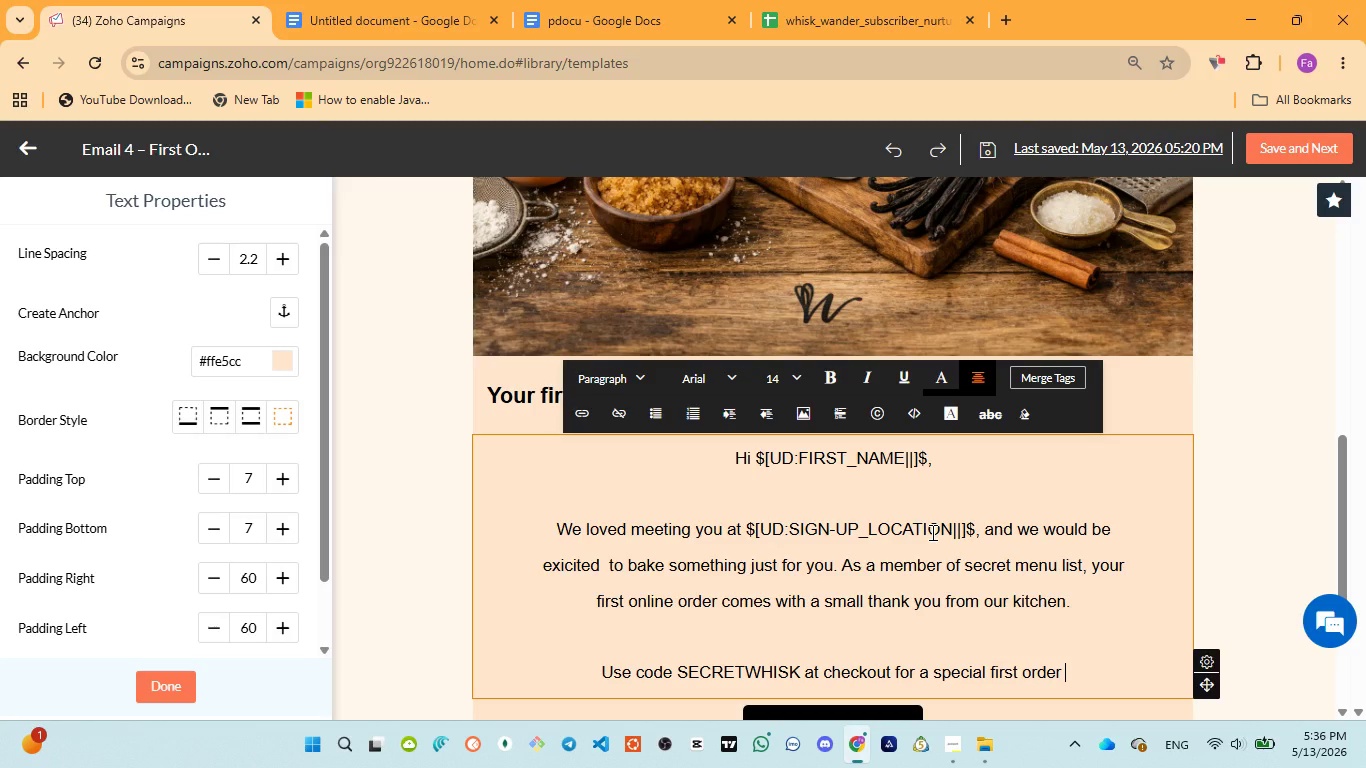 
left_click([955, 665])